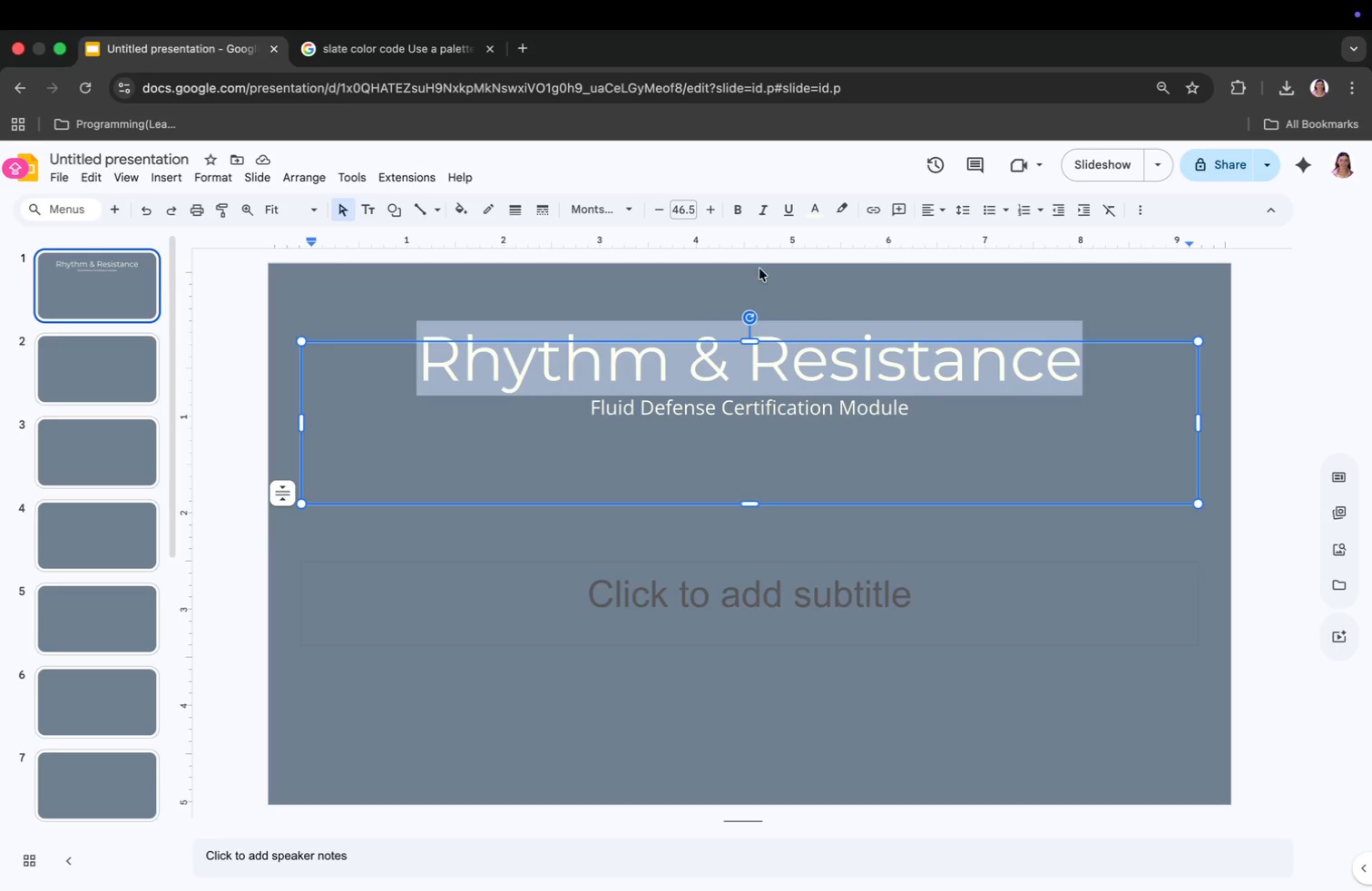 
left_click([731, 215])
 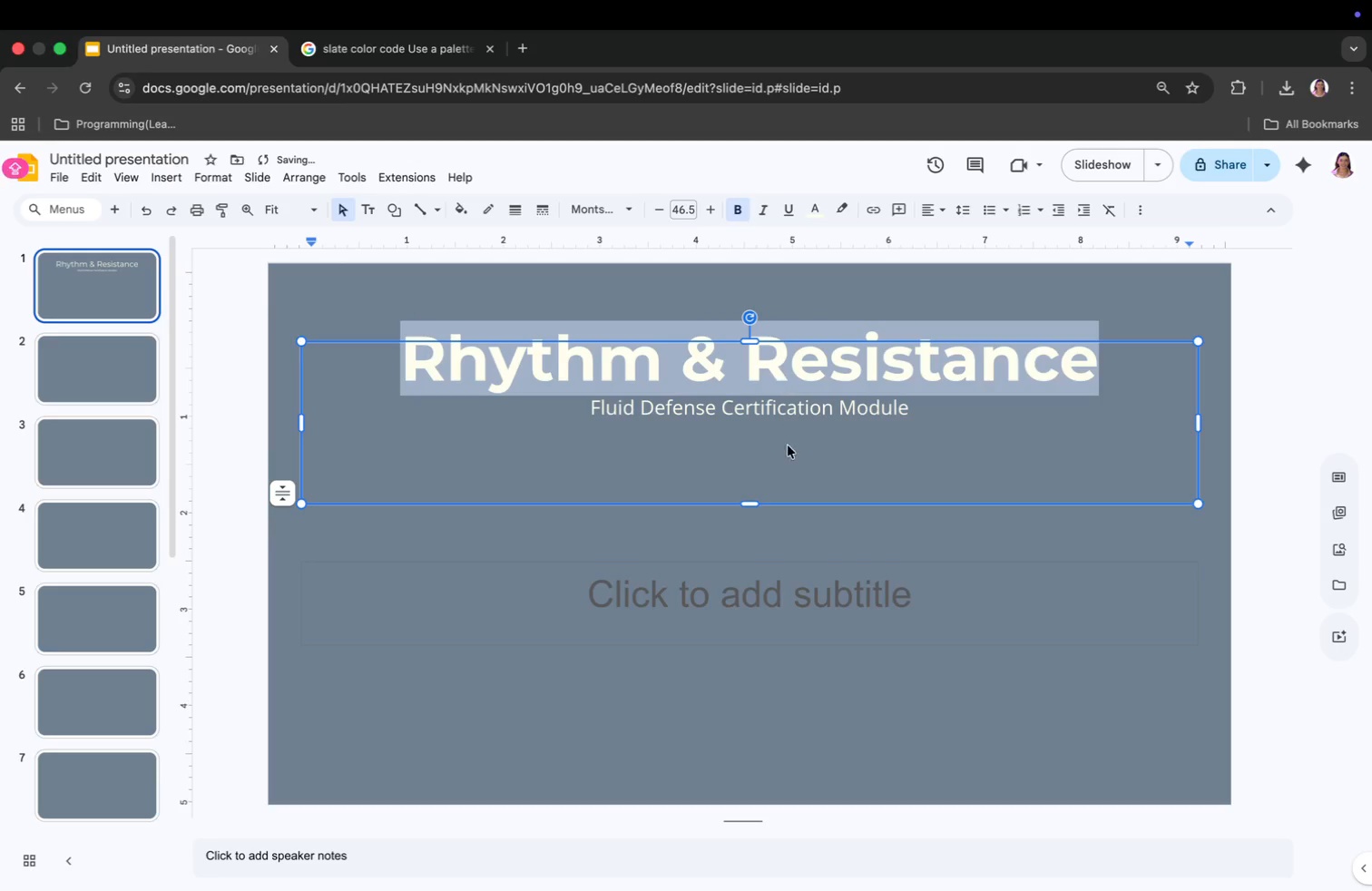 
left_click([787, 454])
 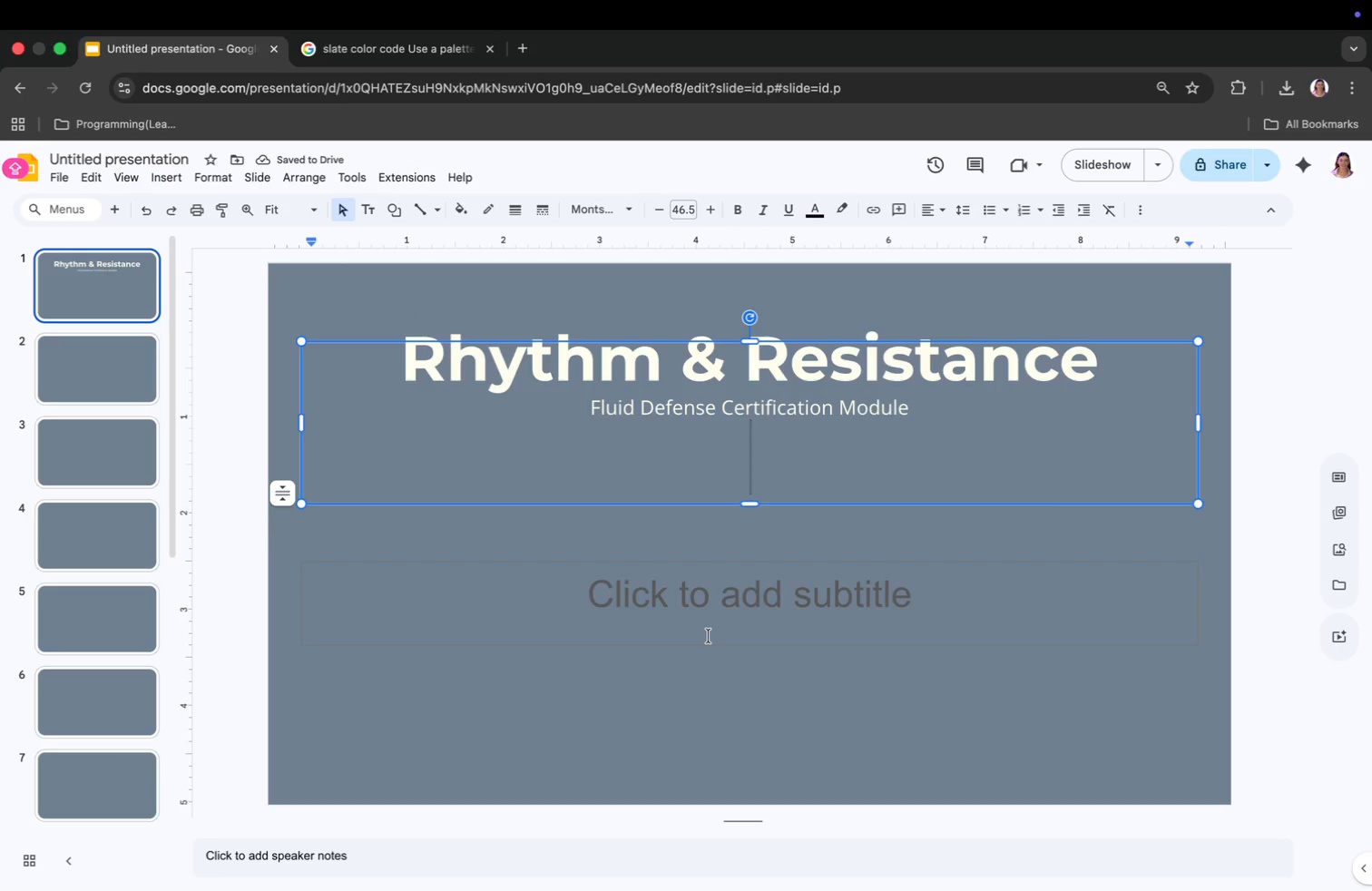 
wait(6.5)
 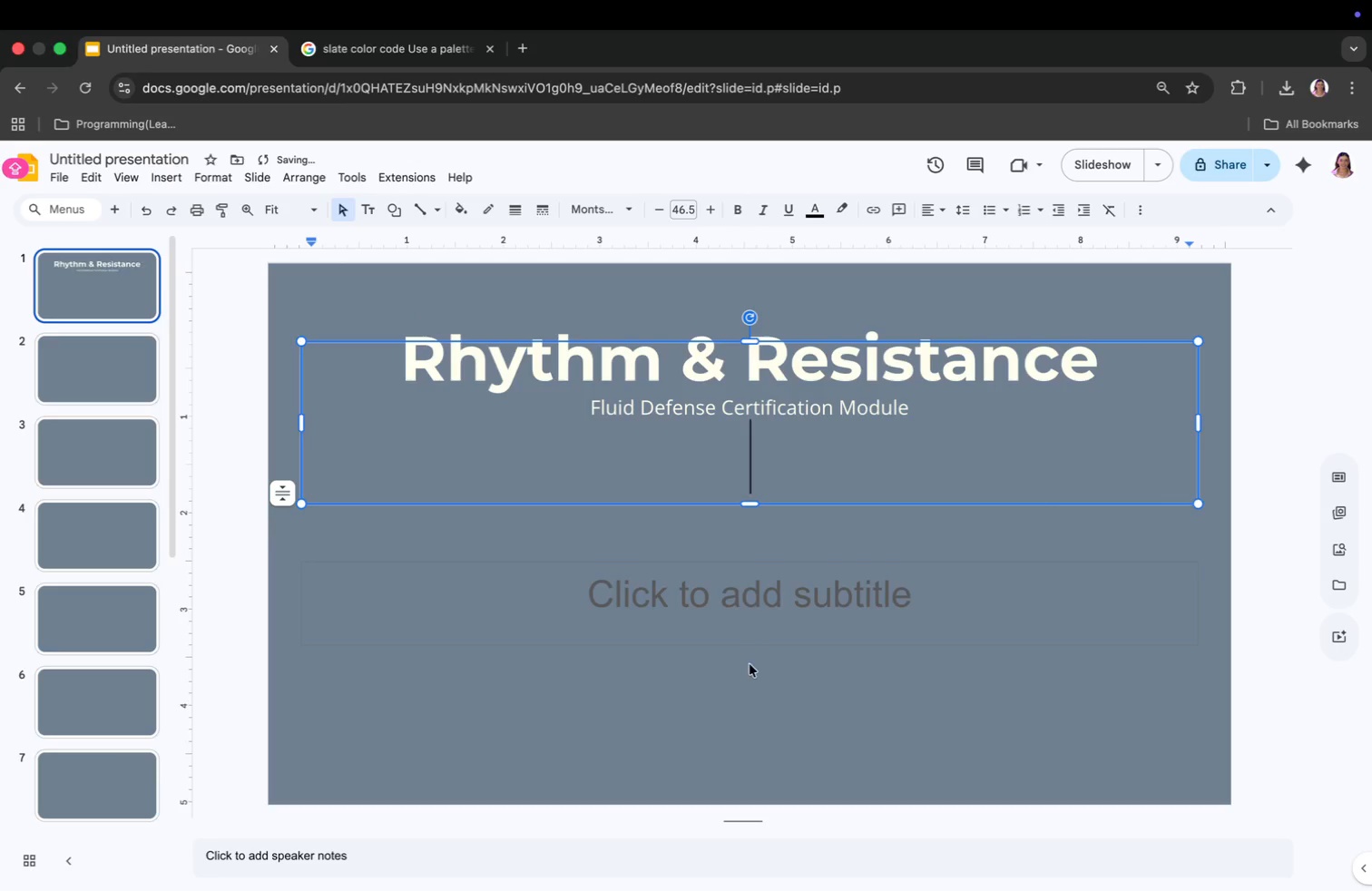 
left_click_drag(start_coordinate=[580, 407], to_coordinate=[906, 417])
 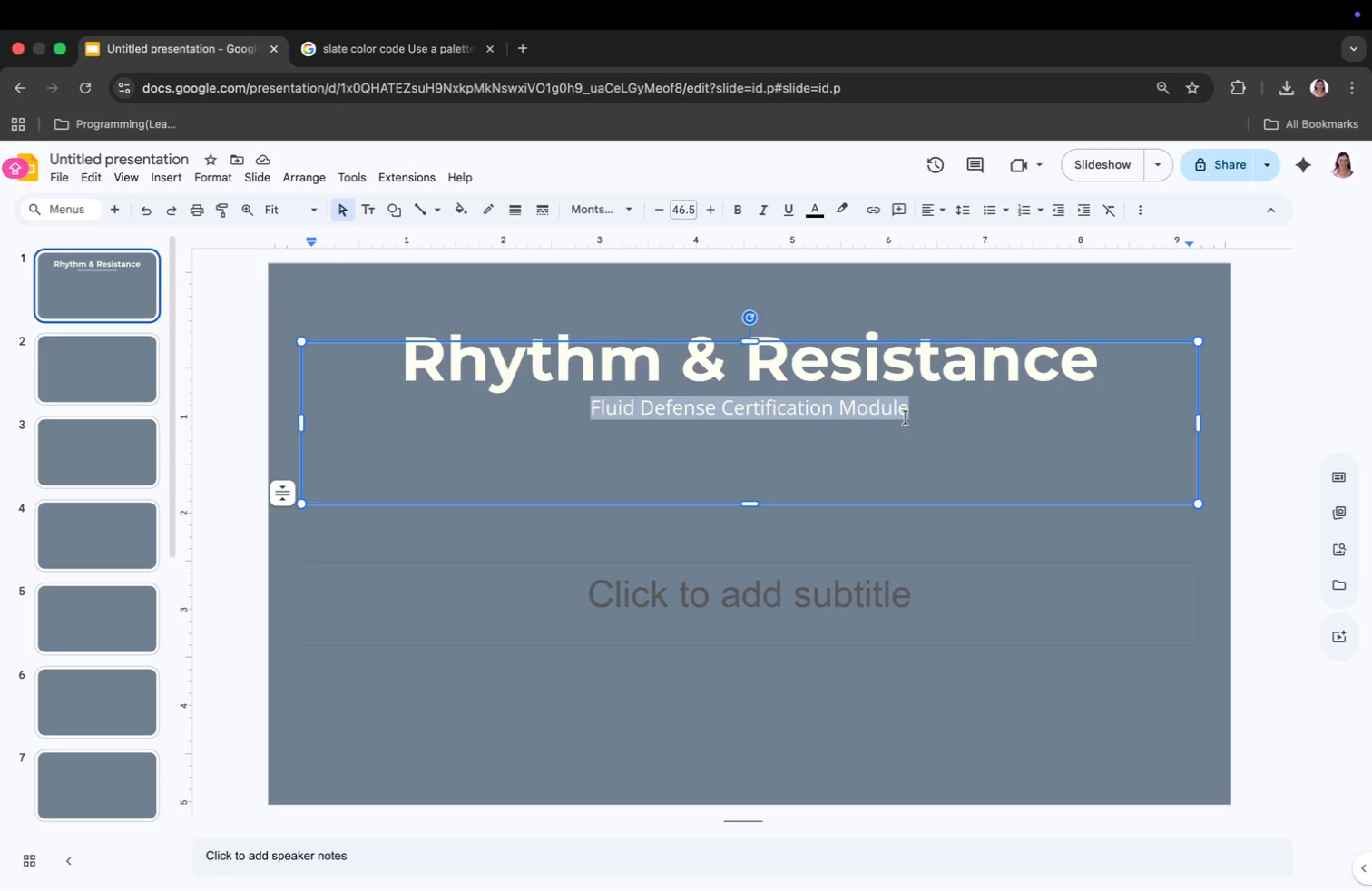 
key(Meta+CommandLeft)
 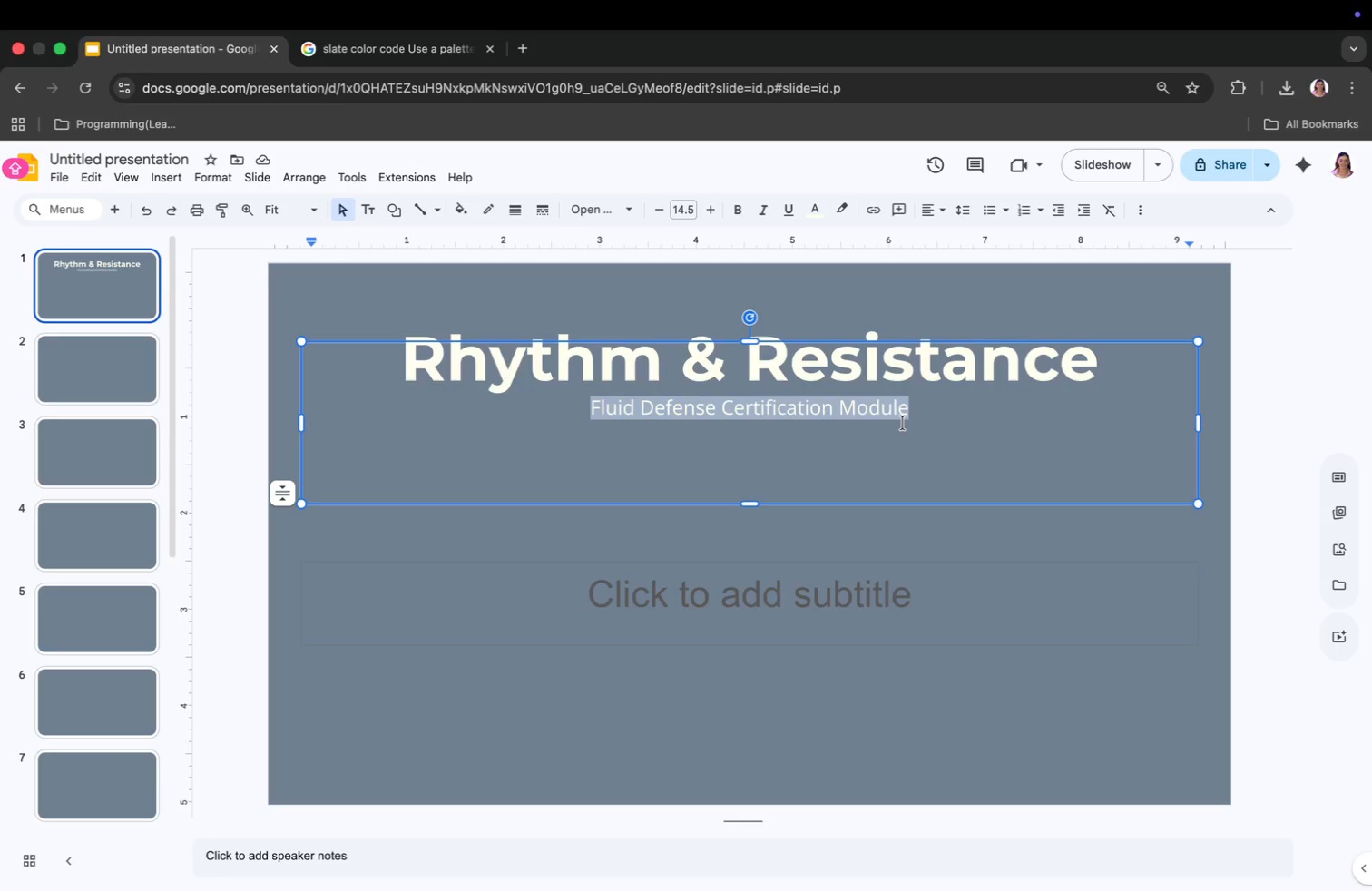 
key(Meta+C)
 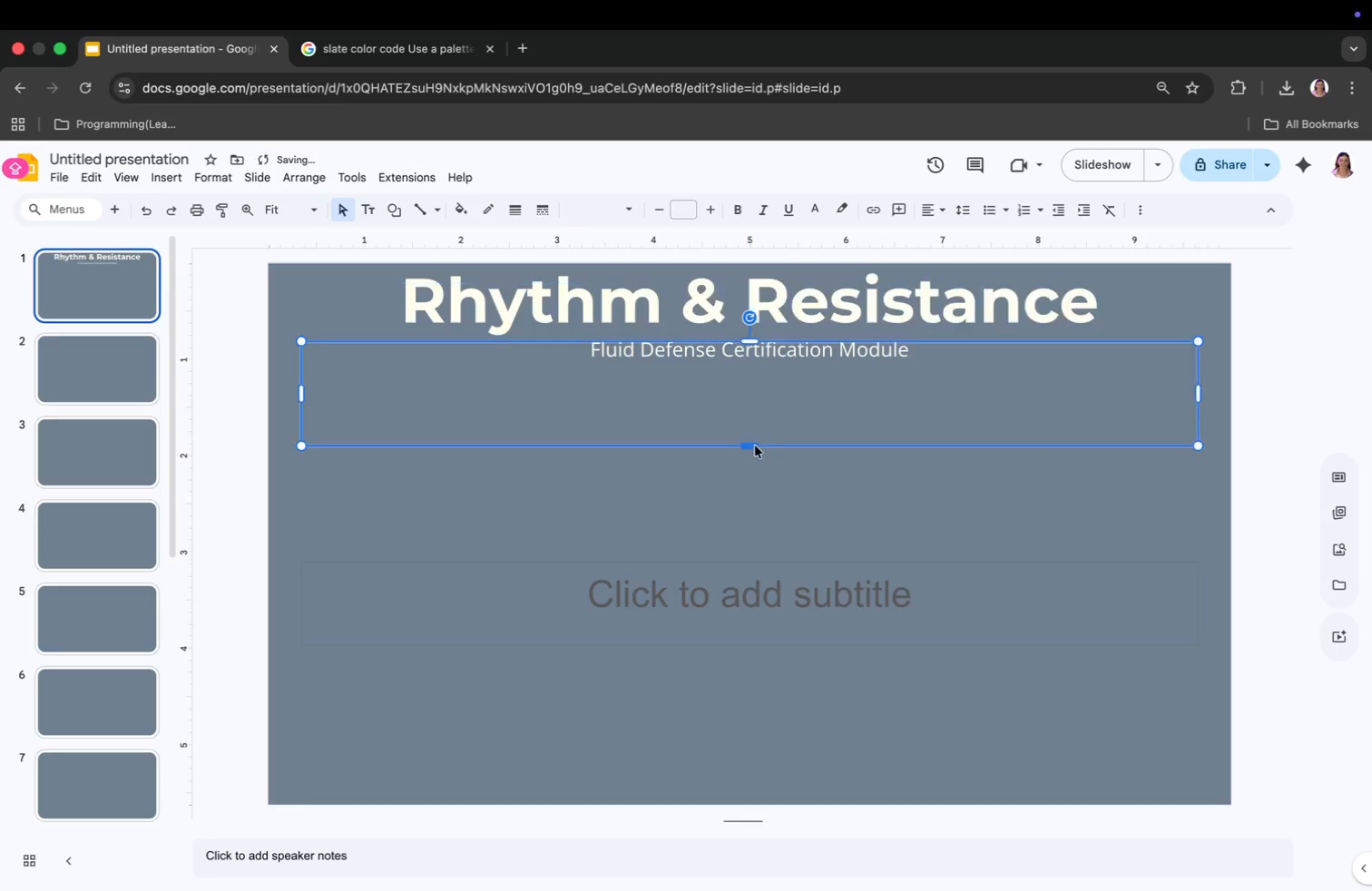 
left_click_drag(start_coordinate=[751, 504], to_coordinate=[755, 446])
 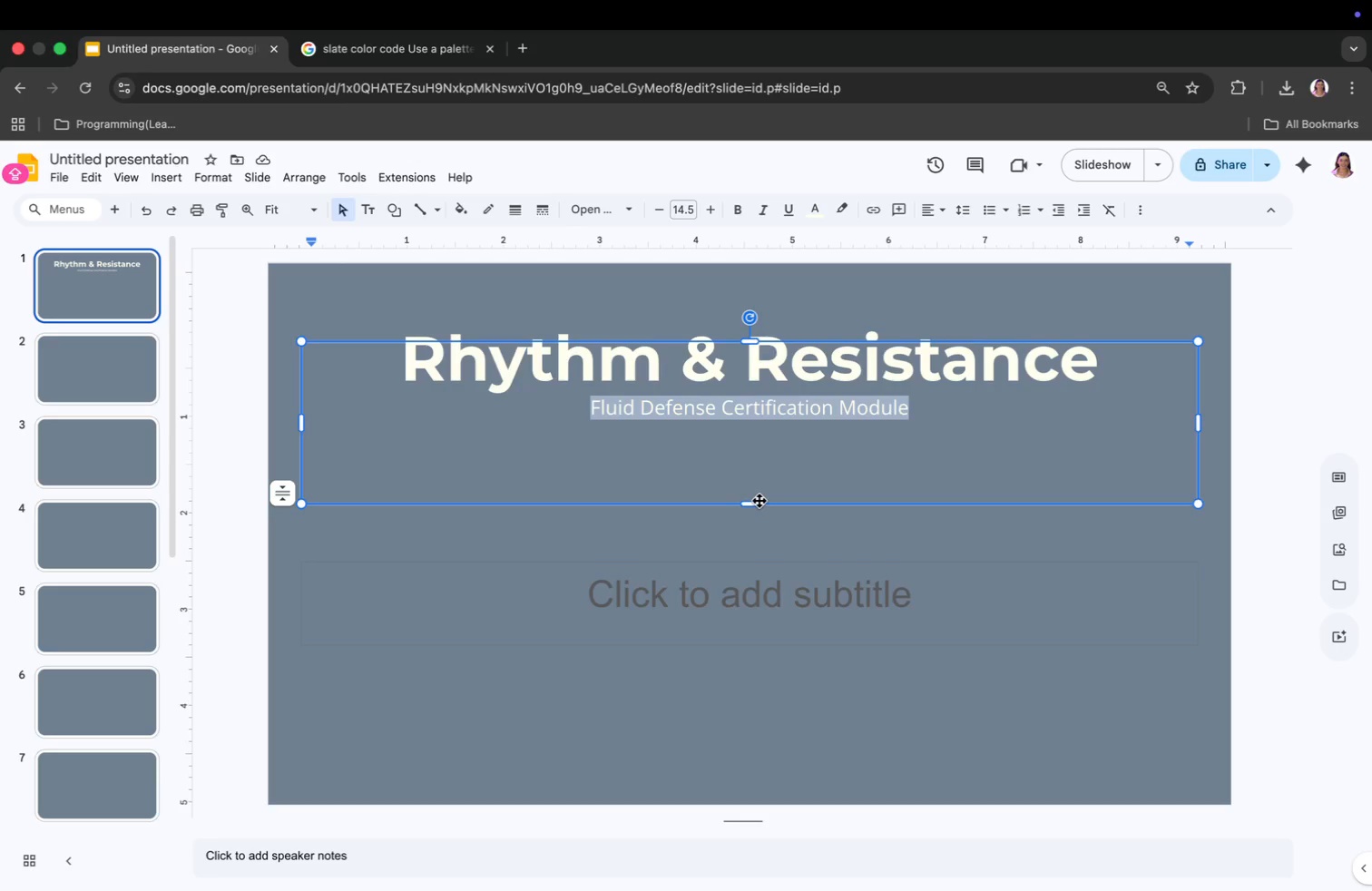 
left_click([751, 352])
 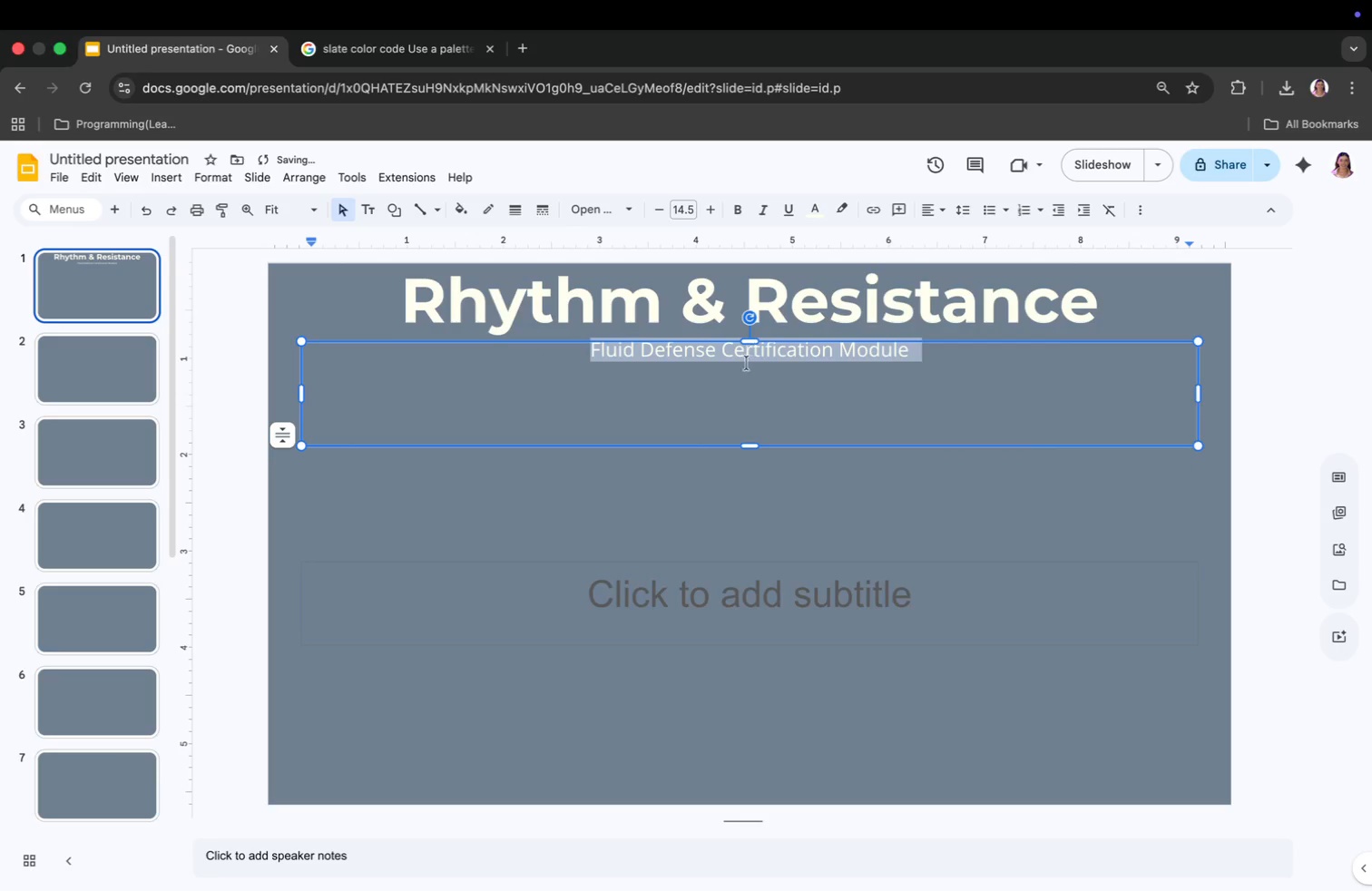 
key(Backspace)
 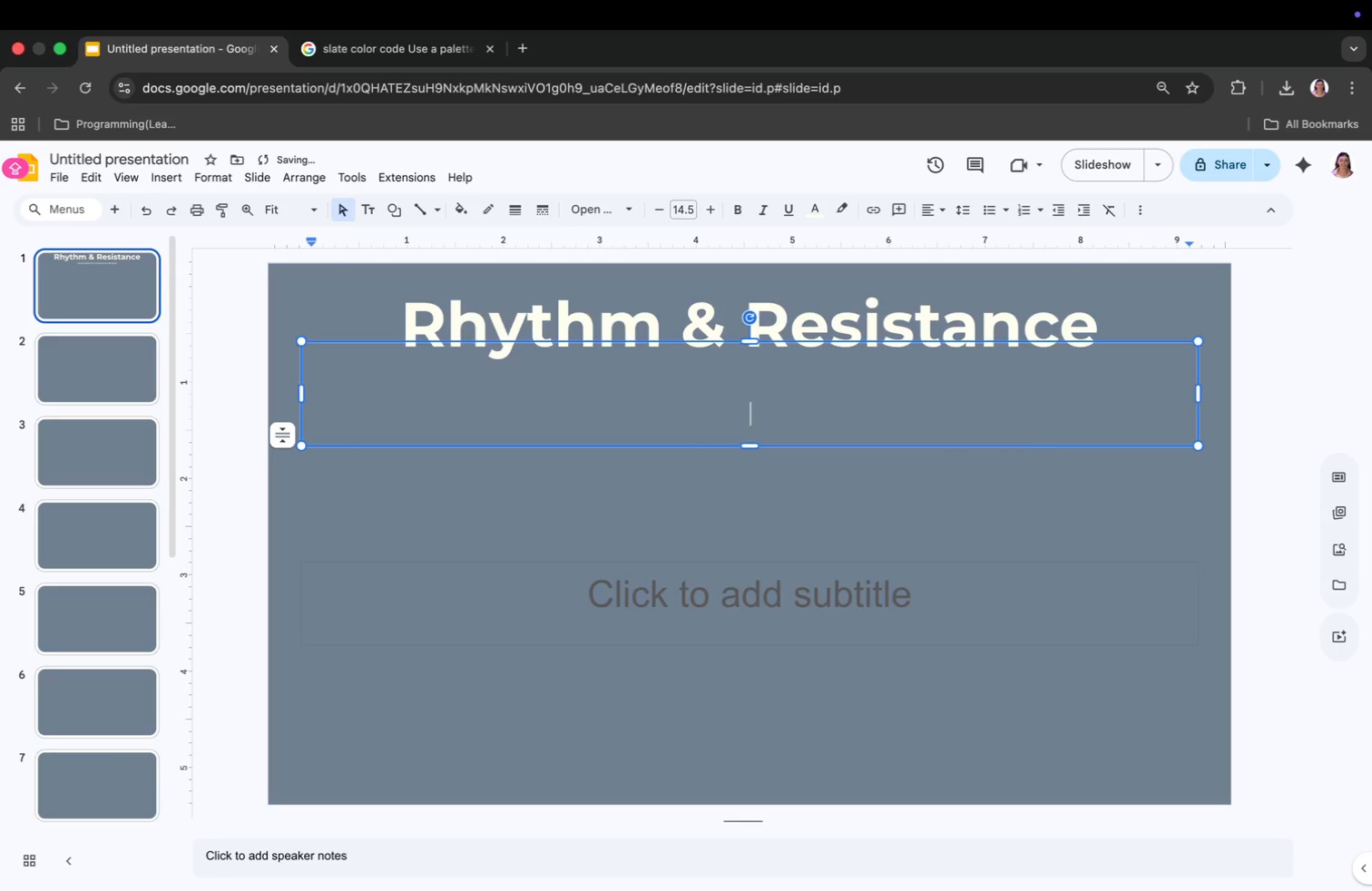 
left_click_drag(start_coordinate=[758, 442], to_coordinate=[764, 522])
 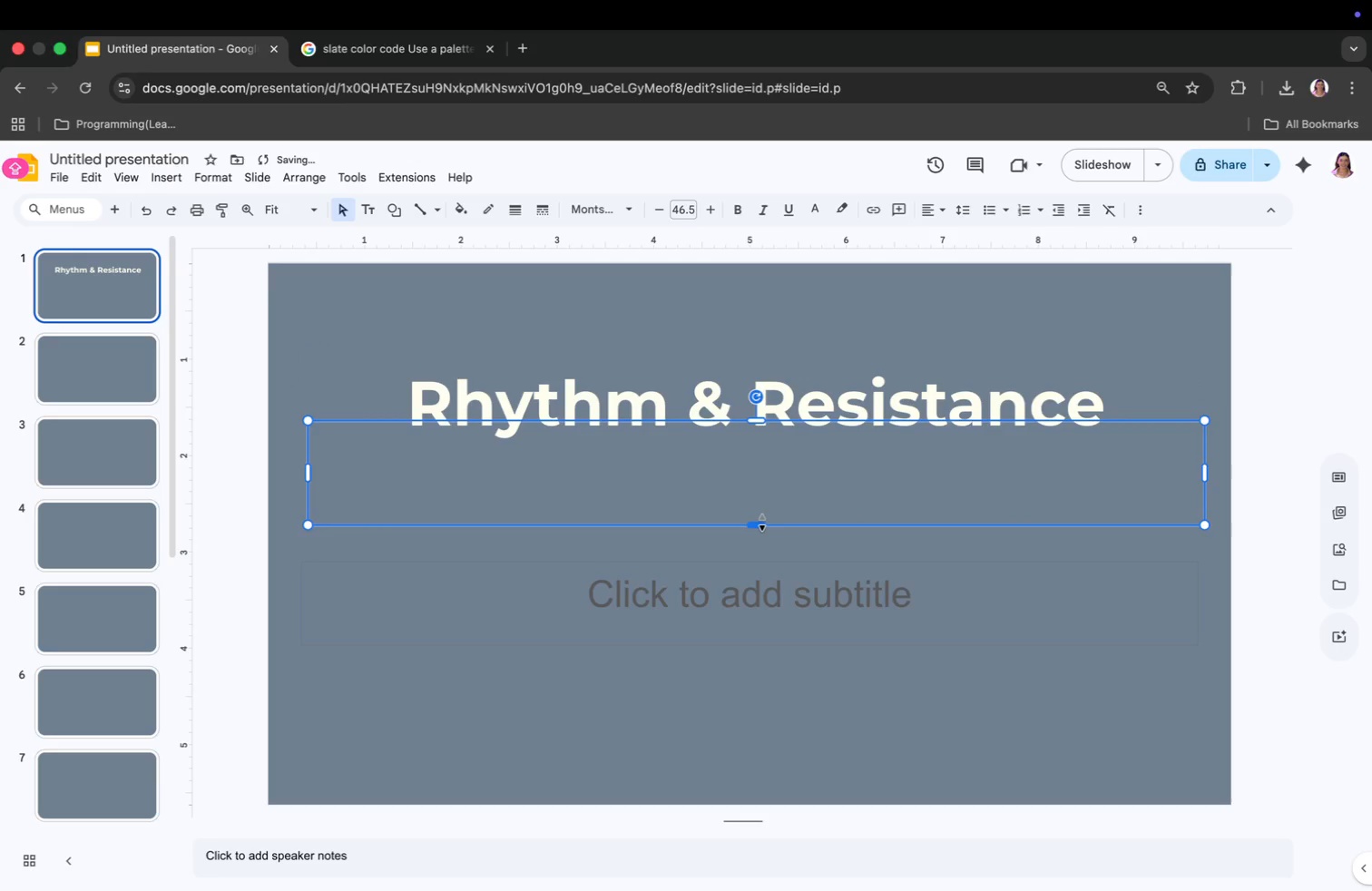 
left_click([743, 580])
 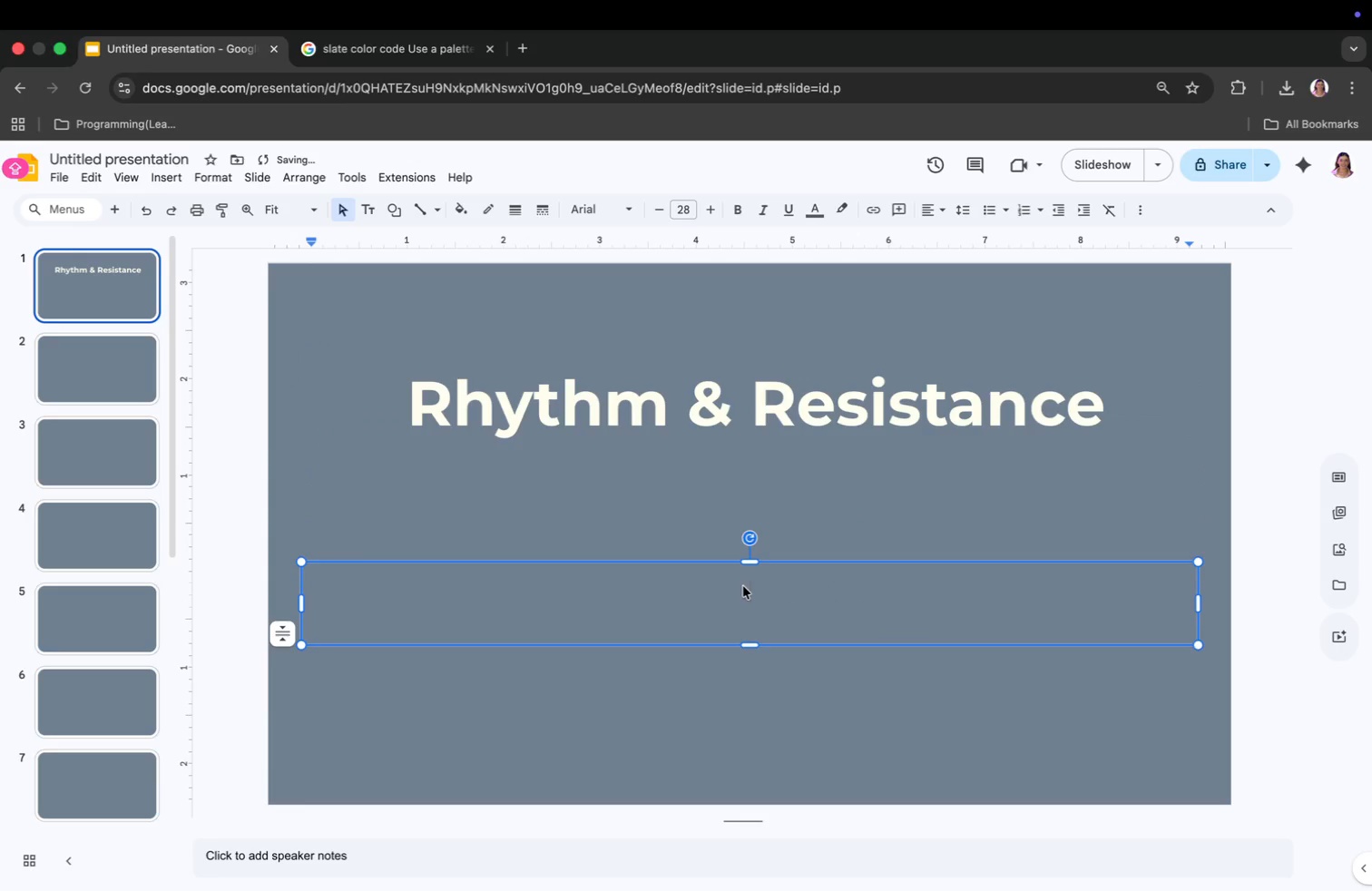 
key(Meta+CommandLeft)
 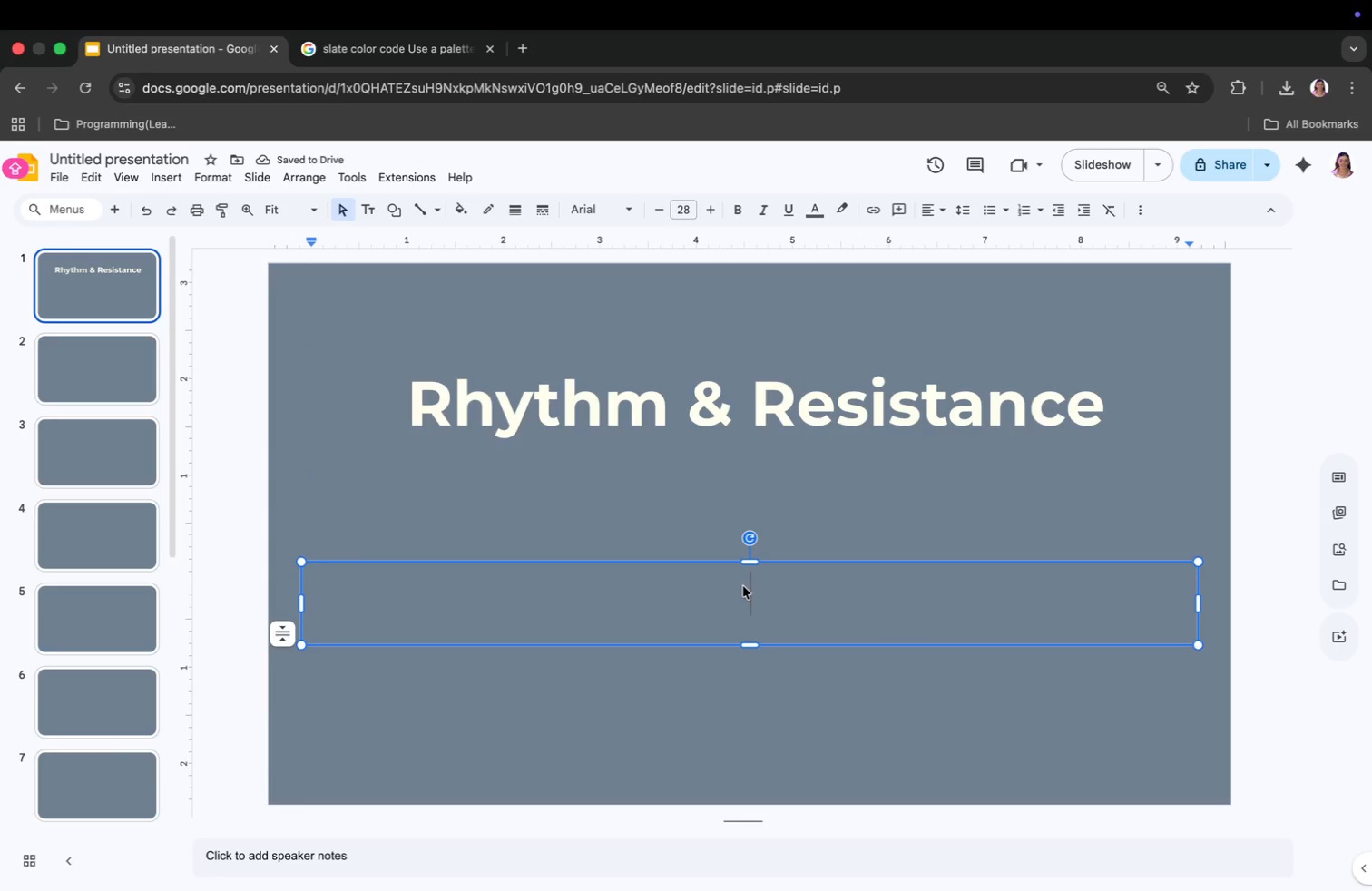 
key(Meta+V)
 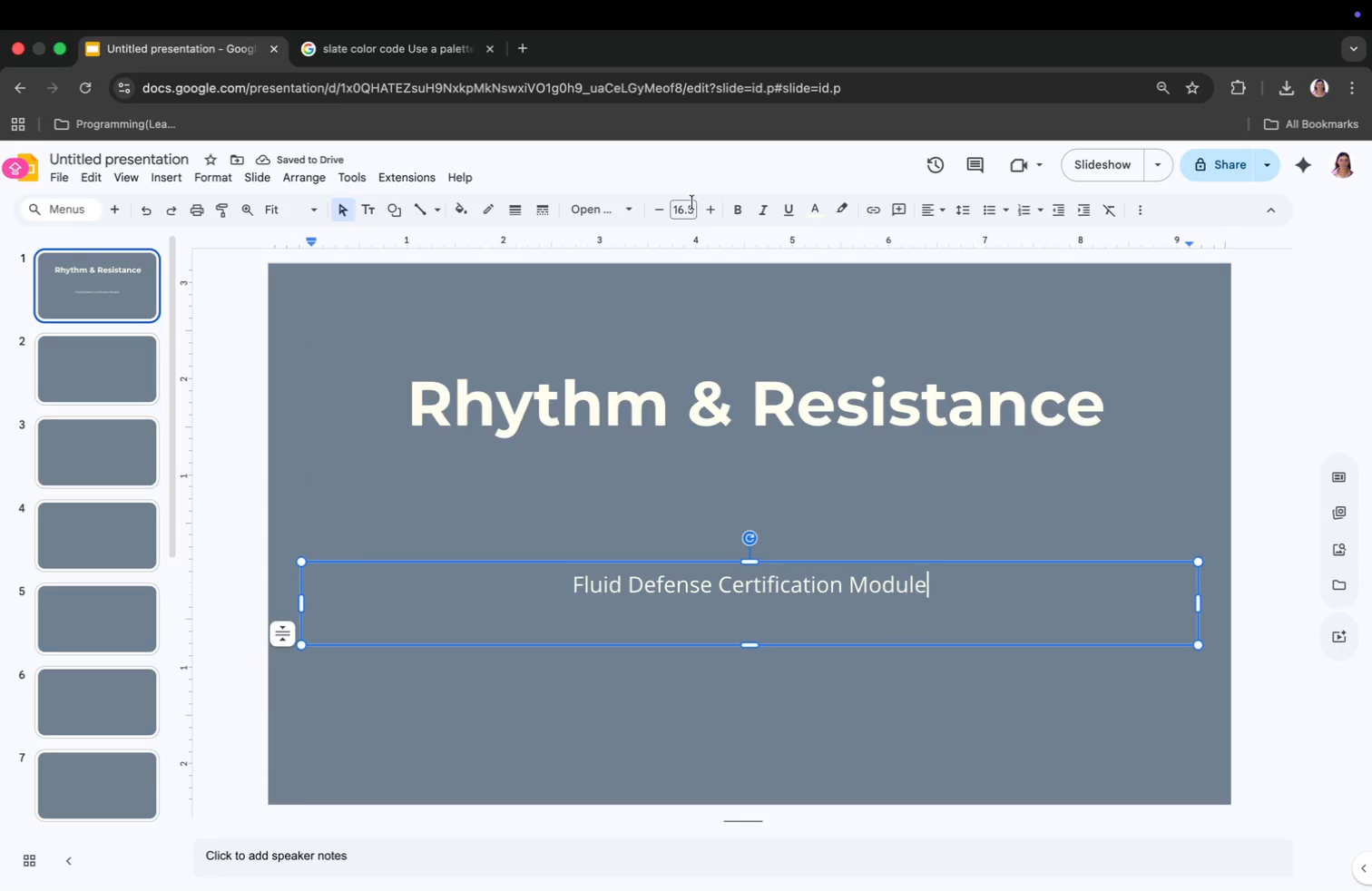 
left_click([691, 208])
 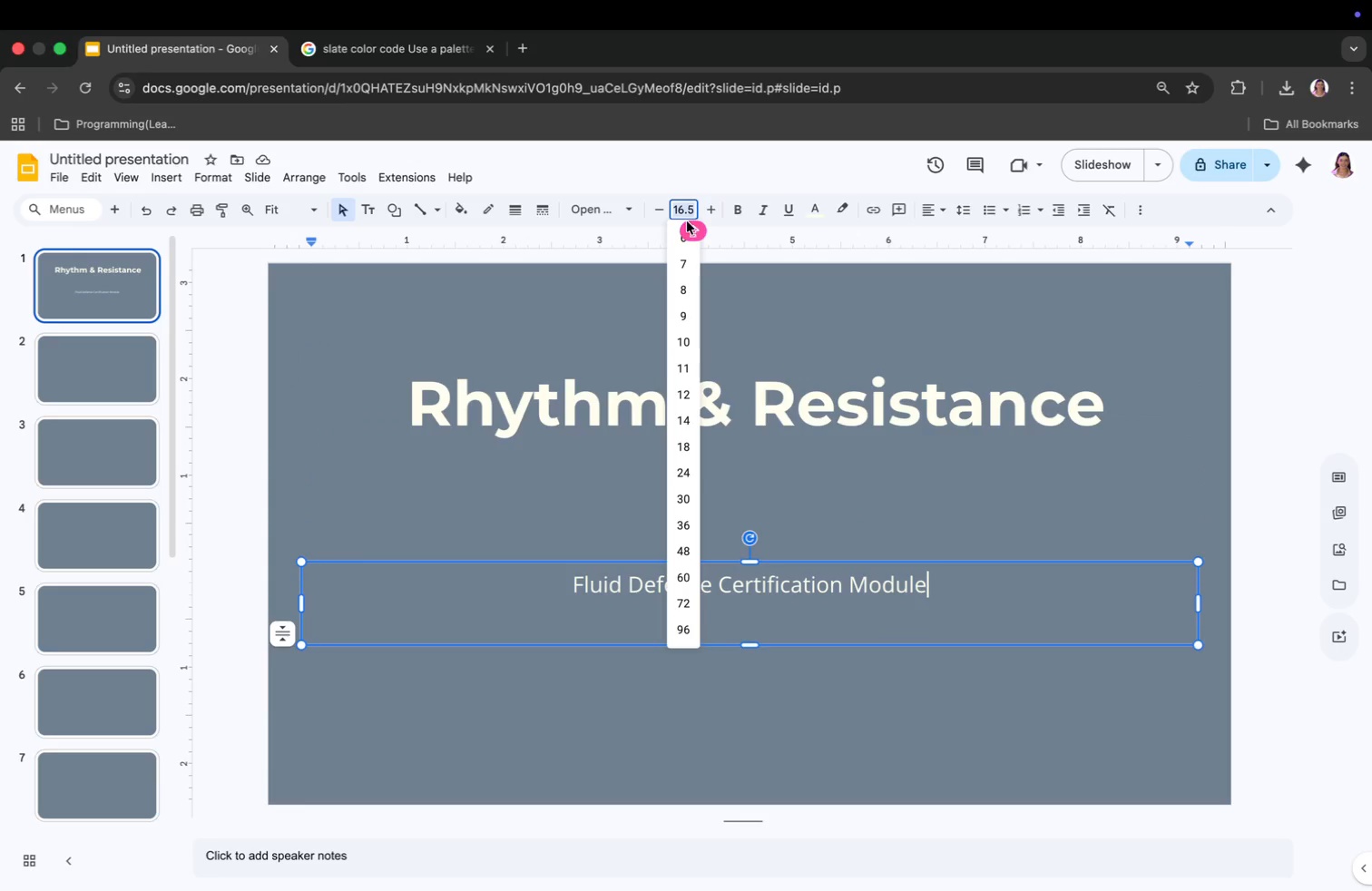 
hold_key(key=1, duration=0.55)
 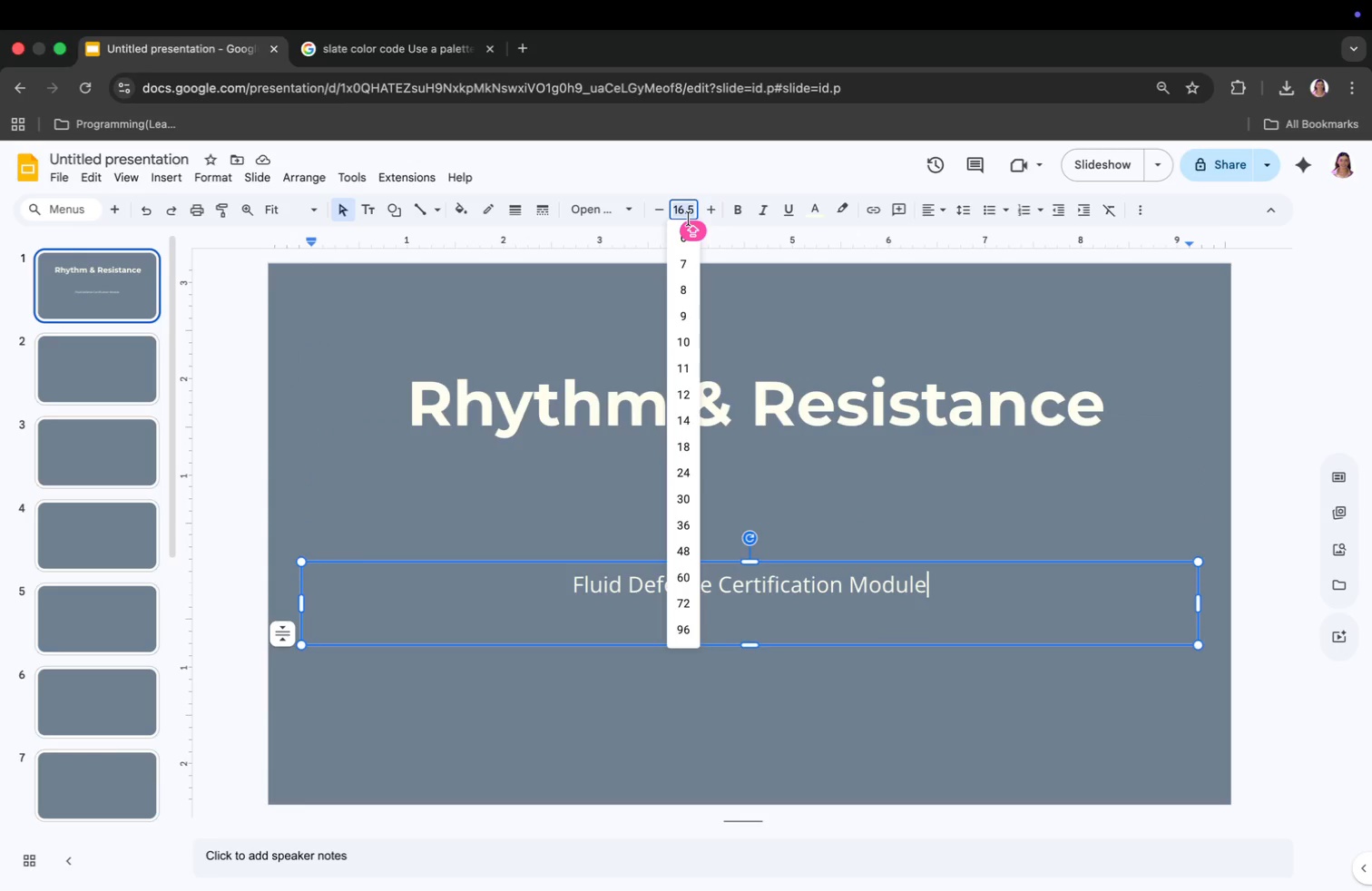 
key(3)
 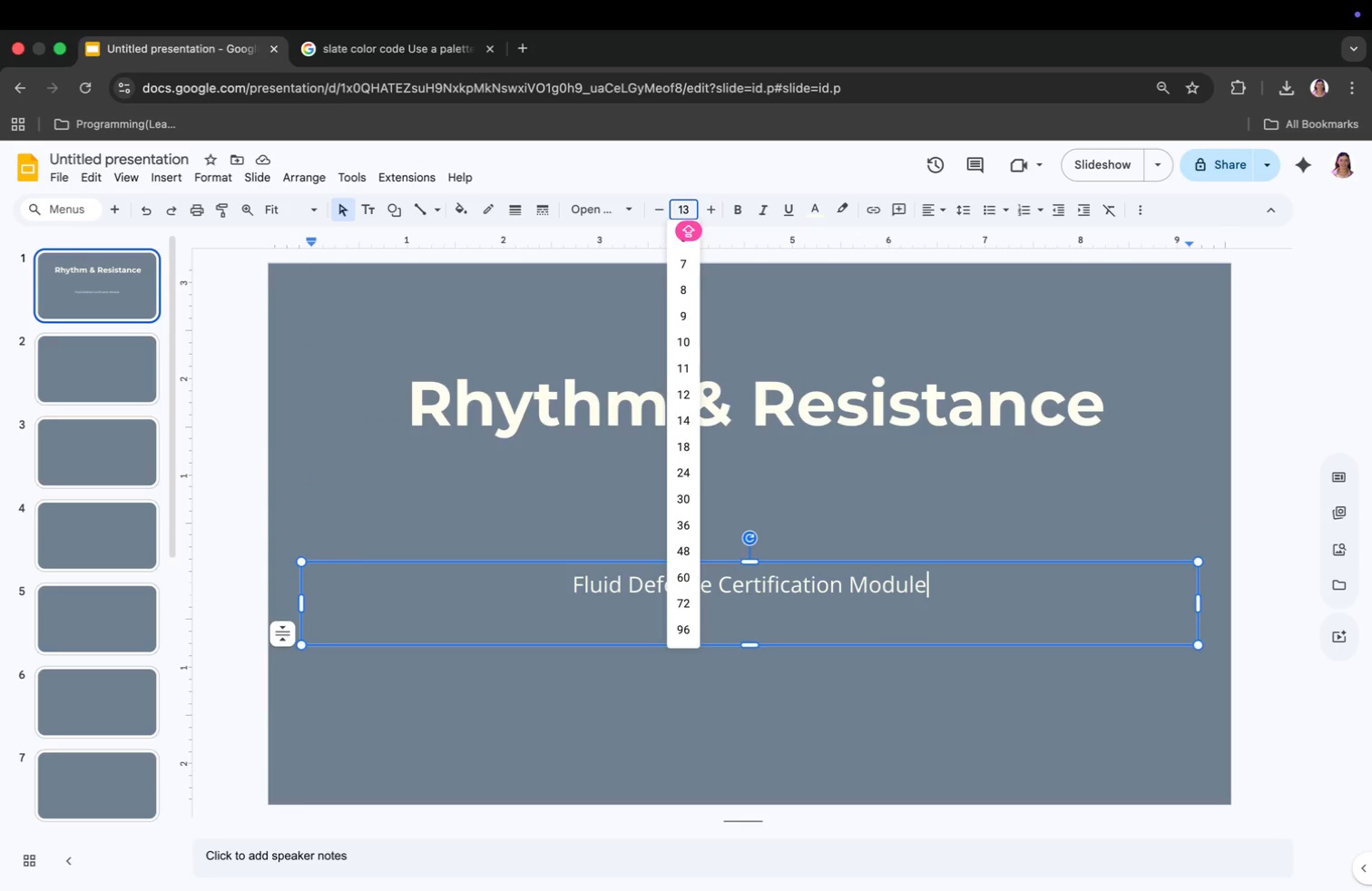 
key(Enter)
 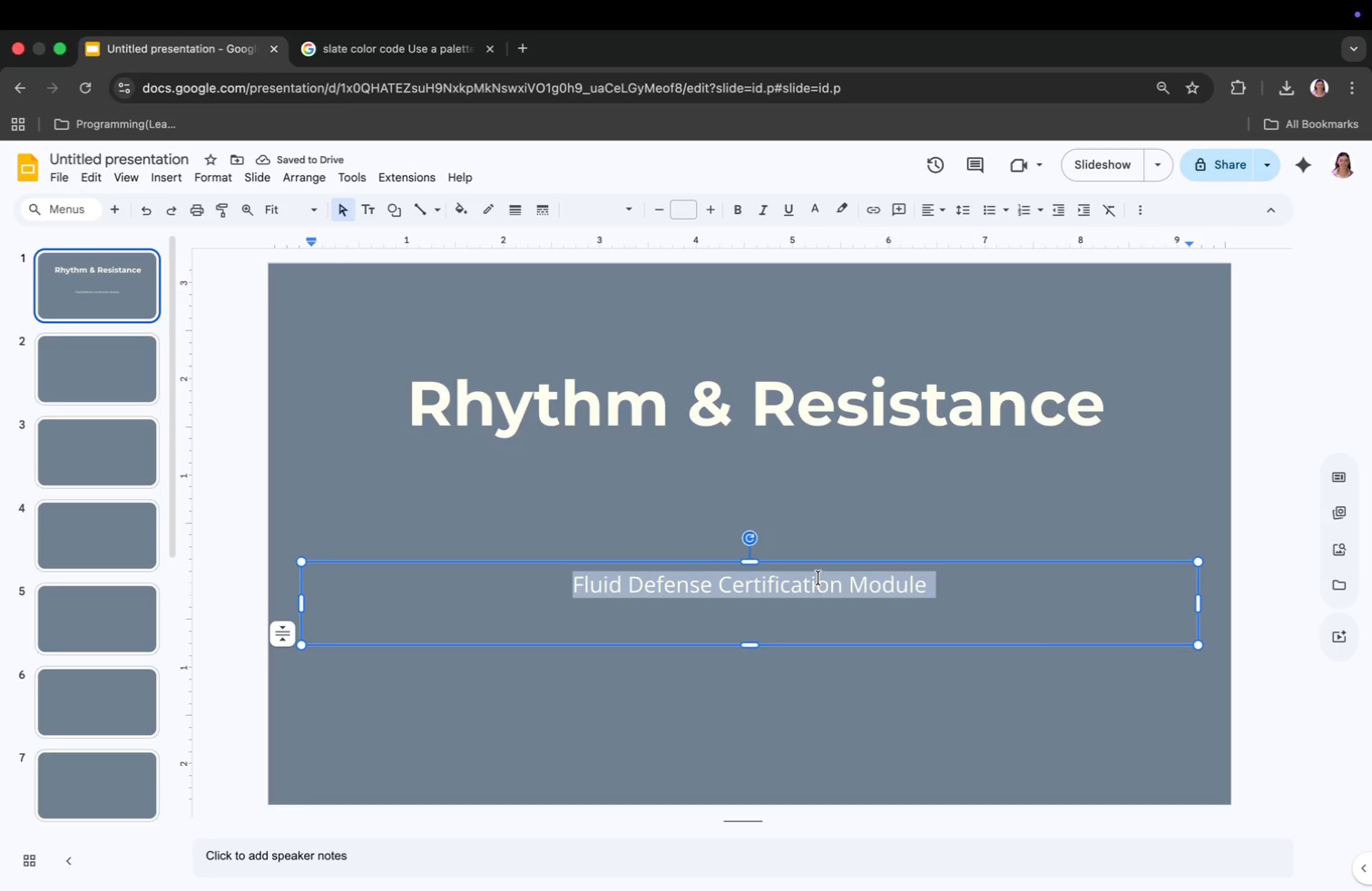 
wait(6.22)
 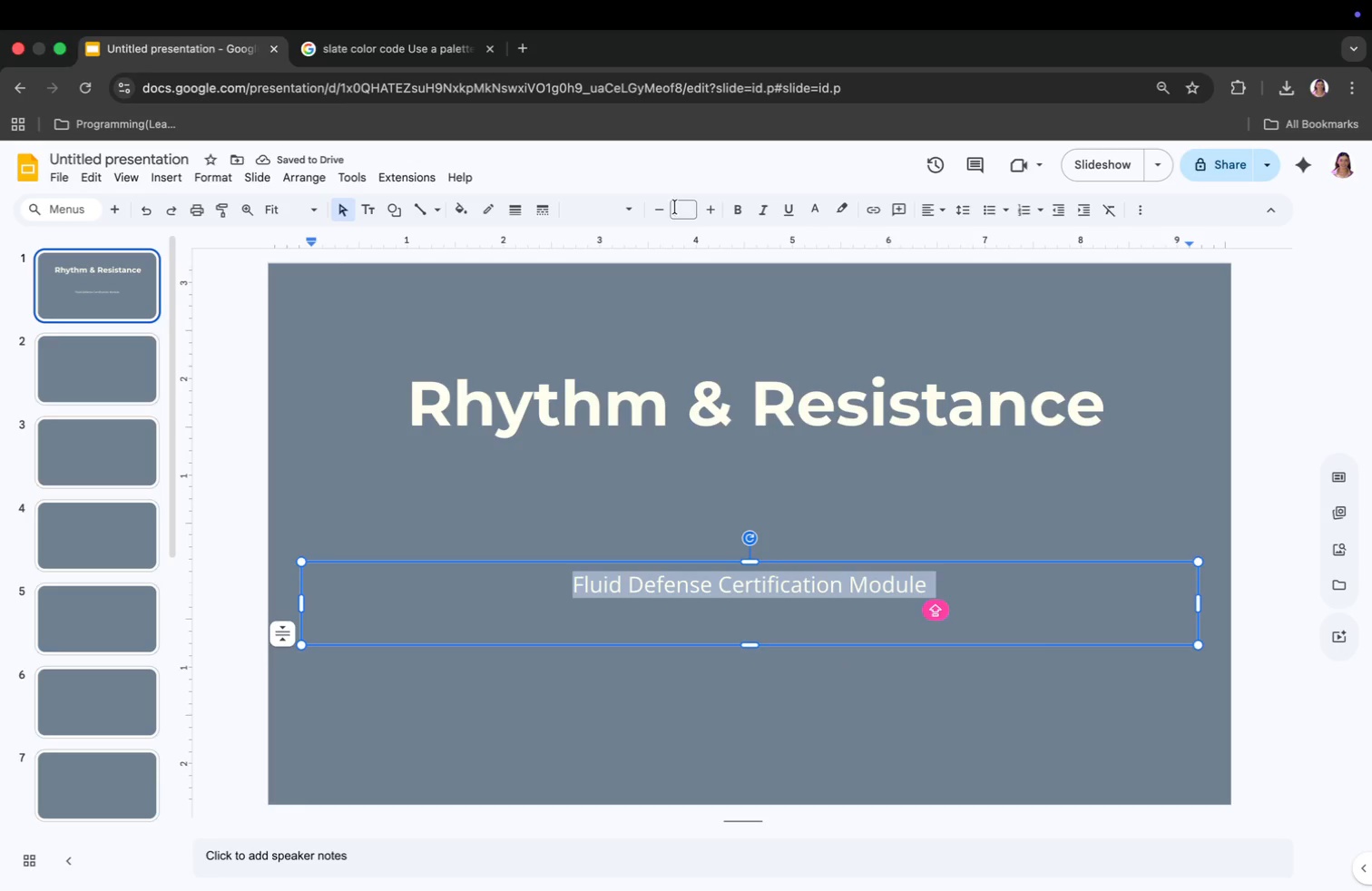 
left_click([681, 211])
 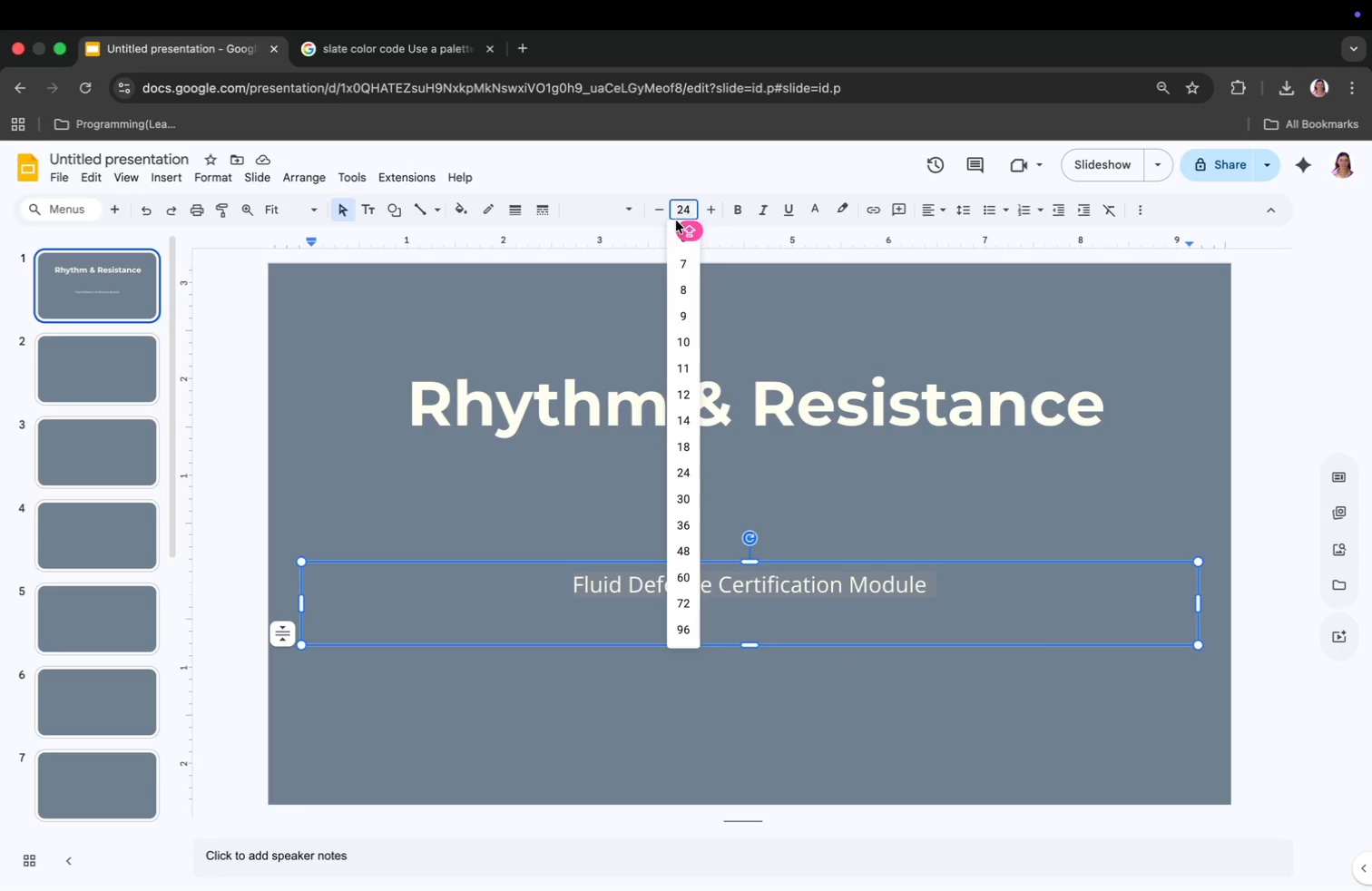 
type(24)
 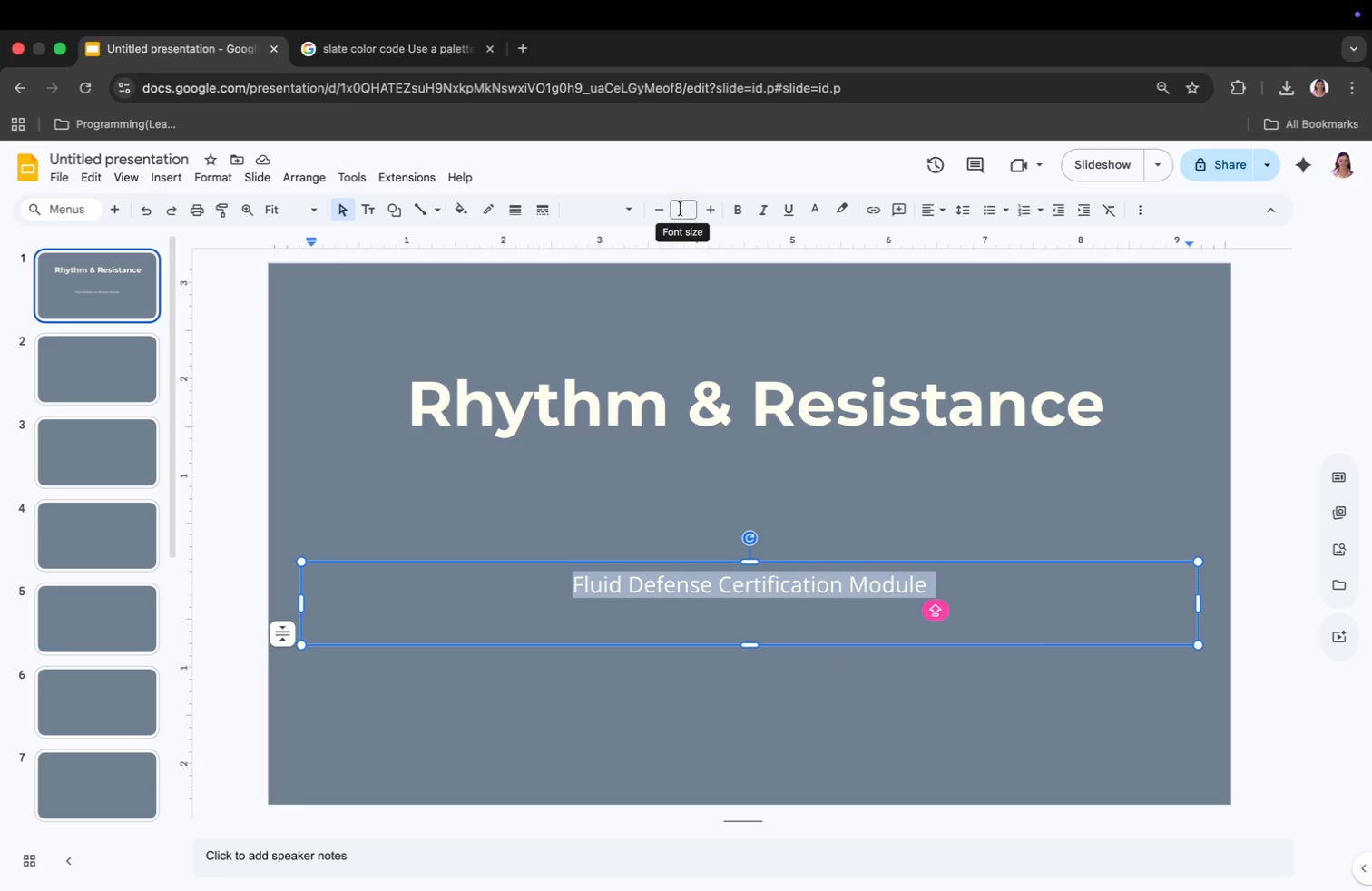 
key(Enter)